 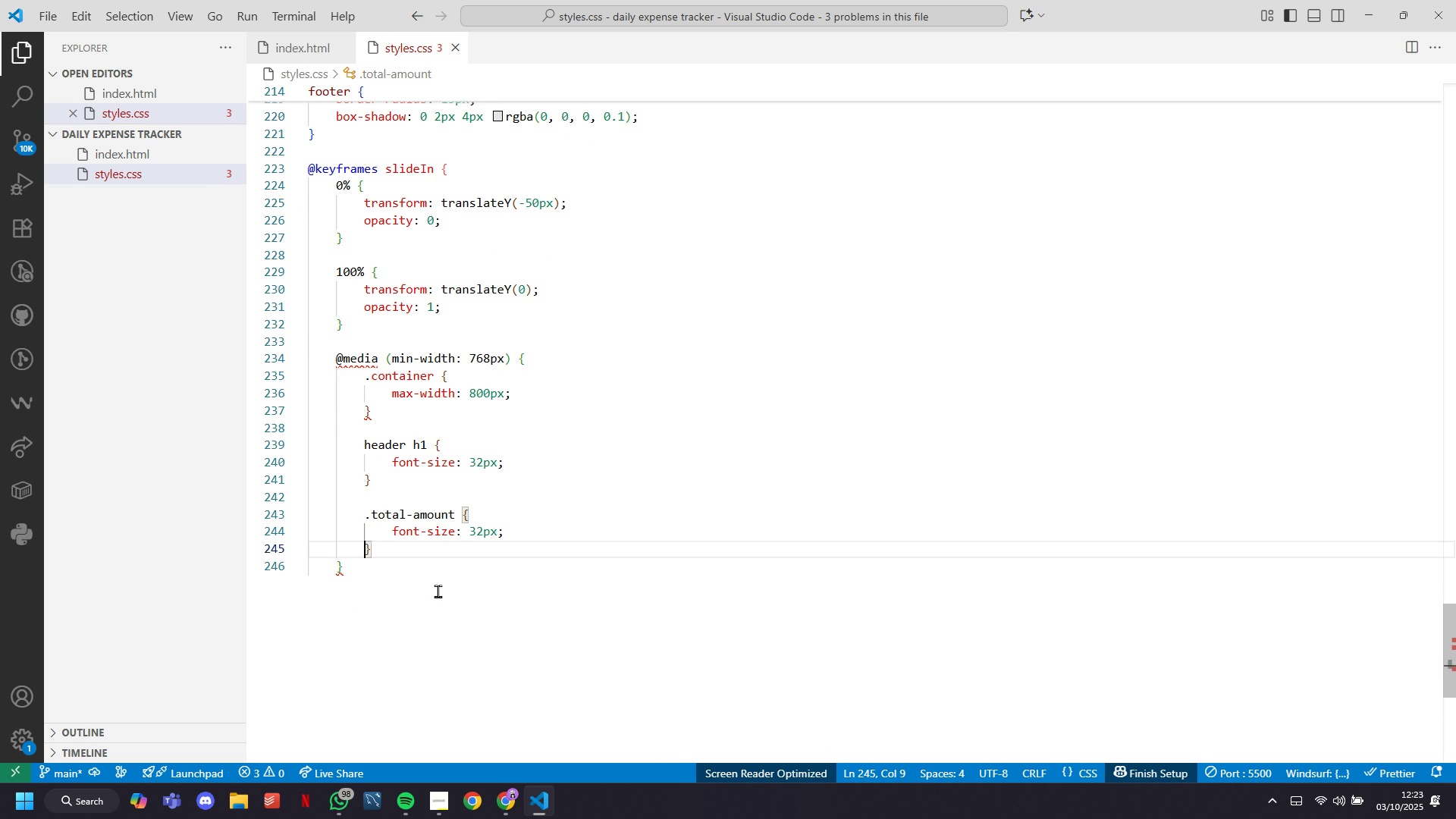 
left_click([337, 360])
 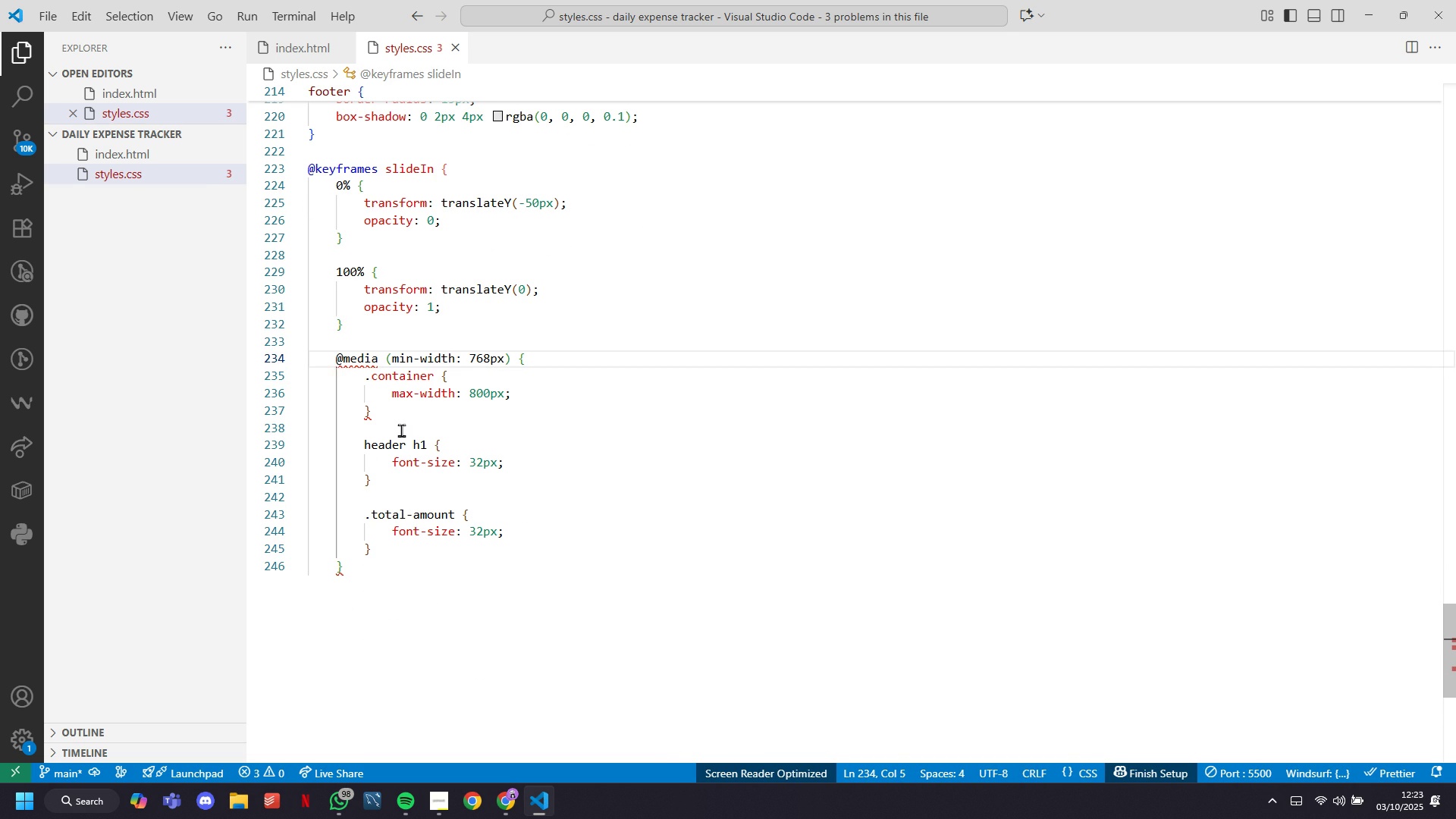 
key(Backslash)
 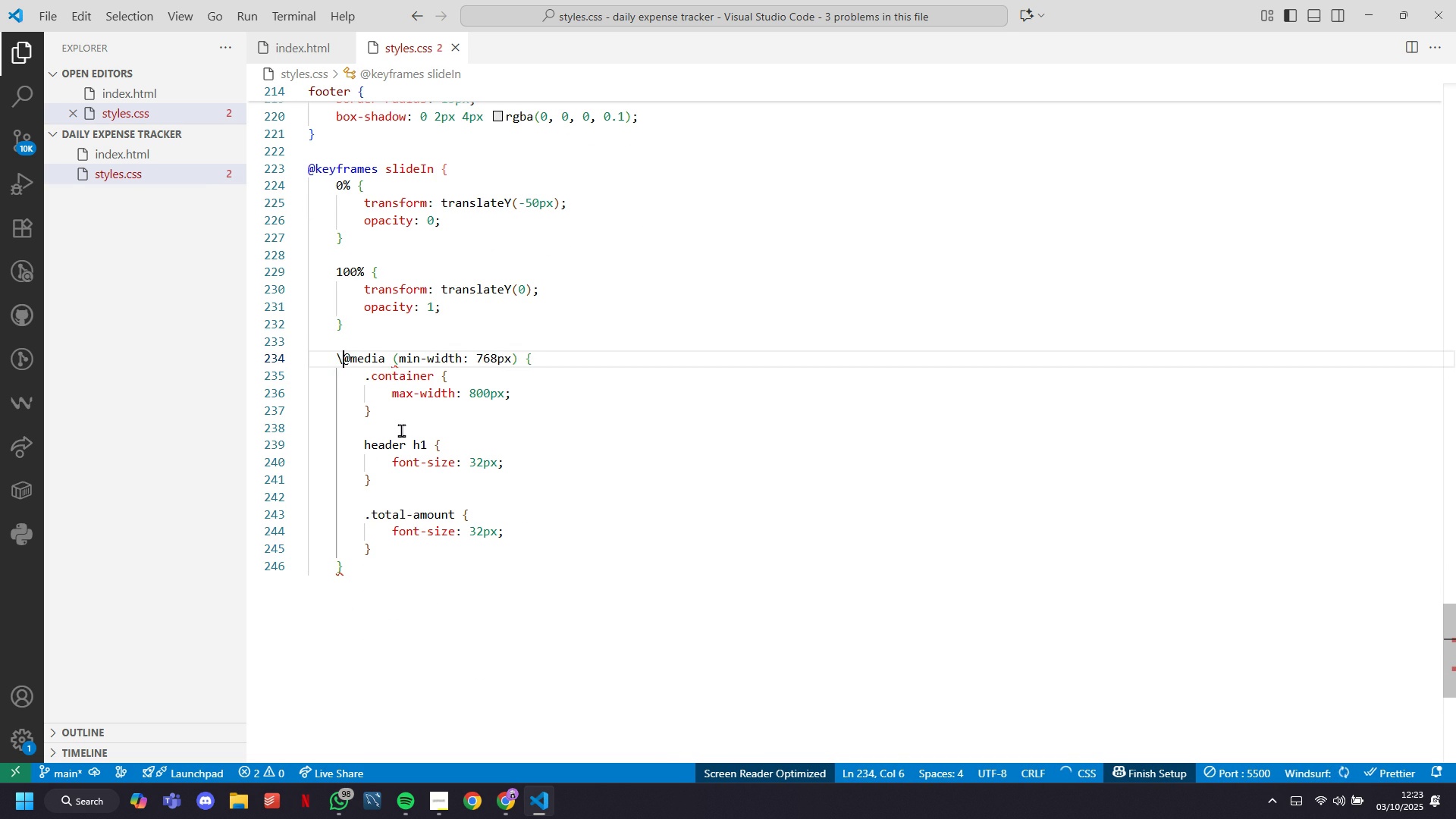 
key(Backspace)
 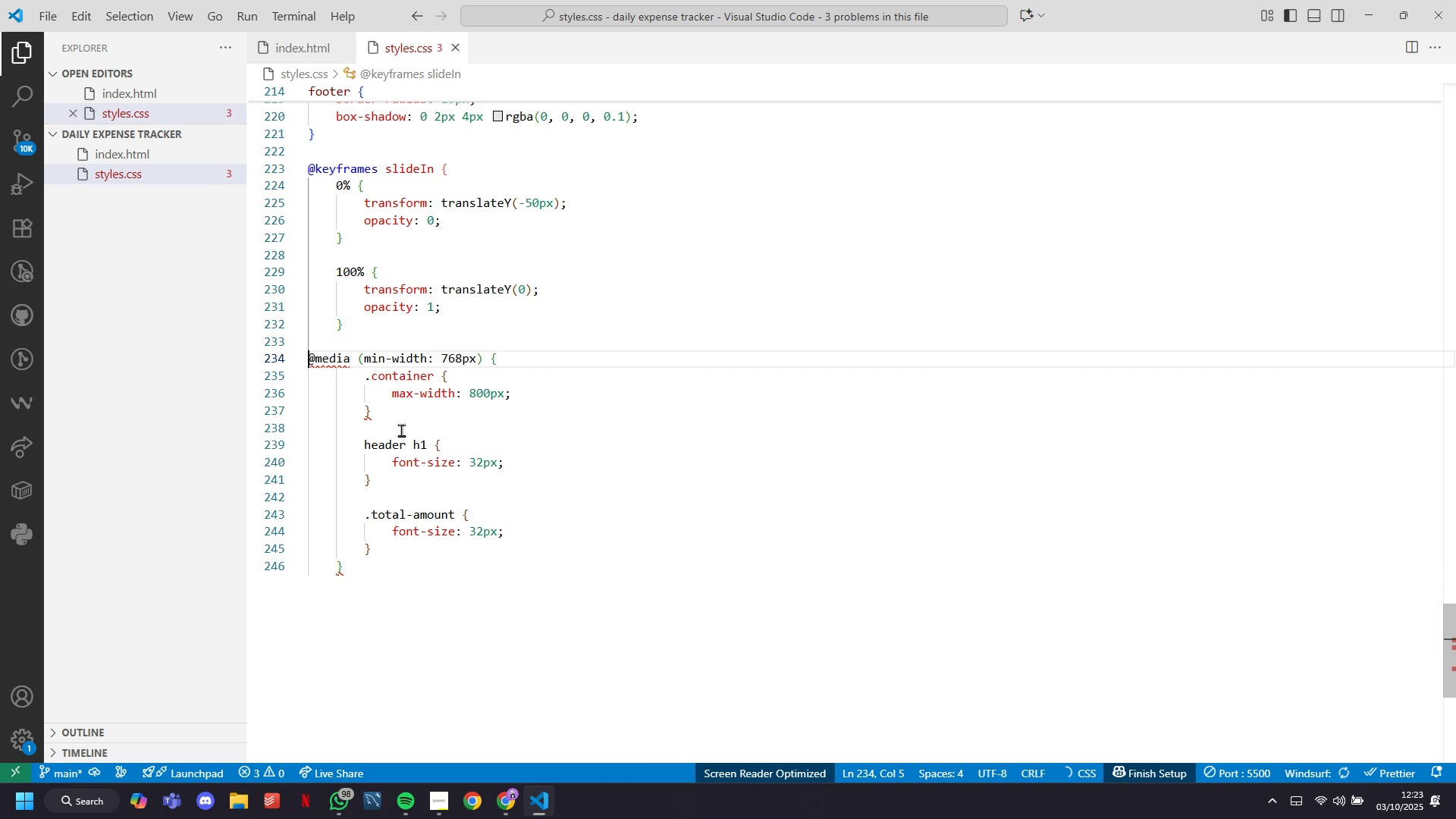 
key(Backspace)
 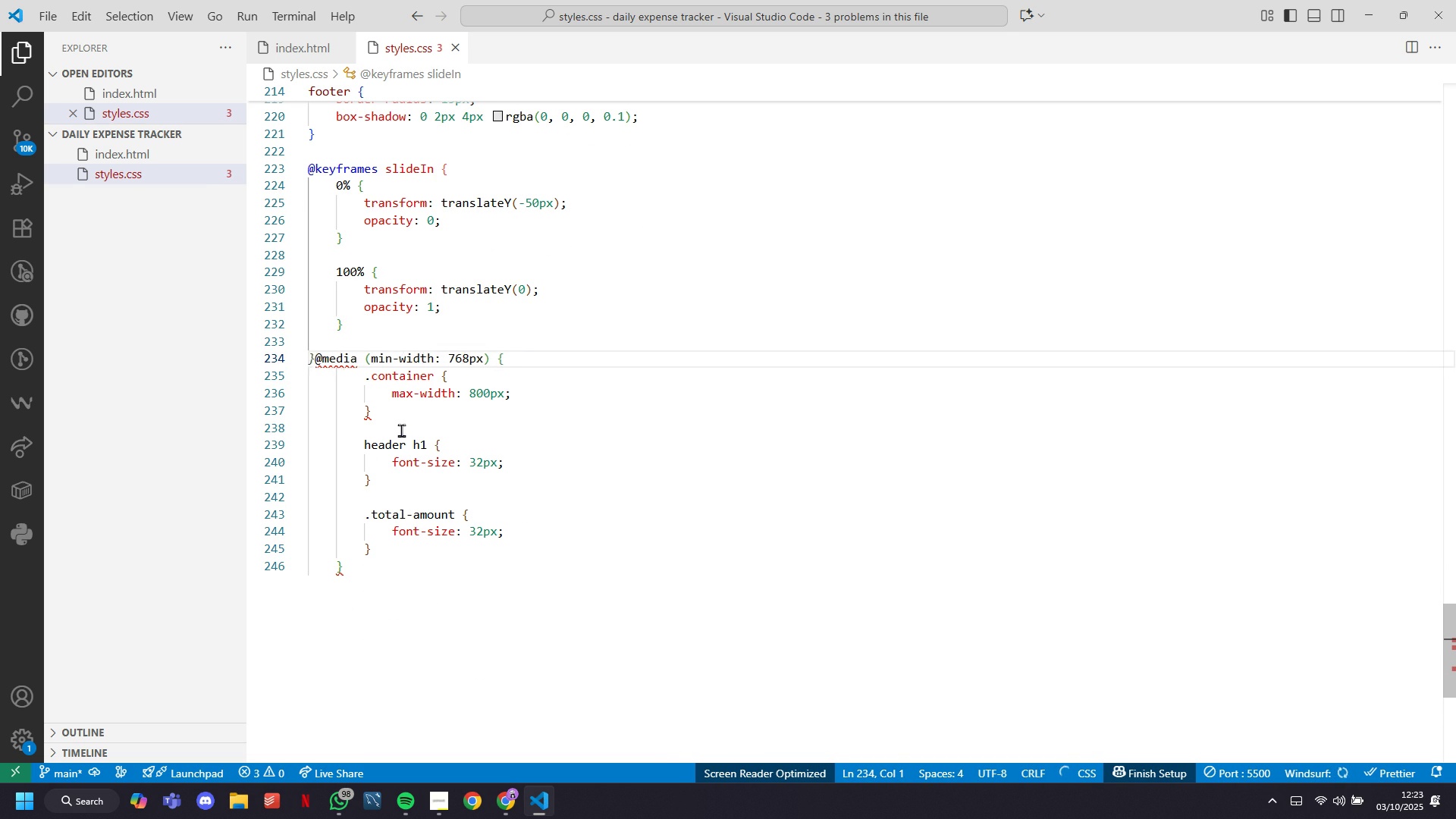 
key(ArrowDown)